 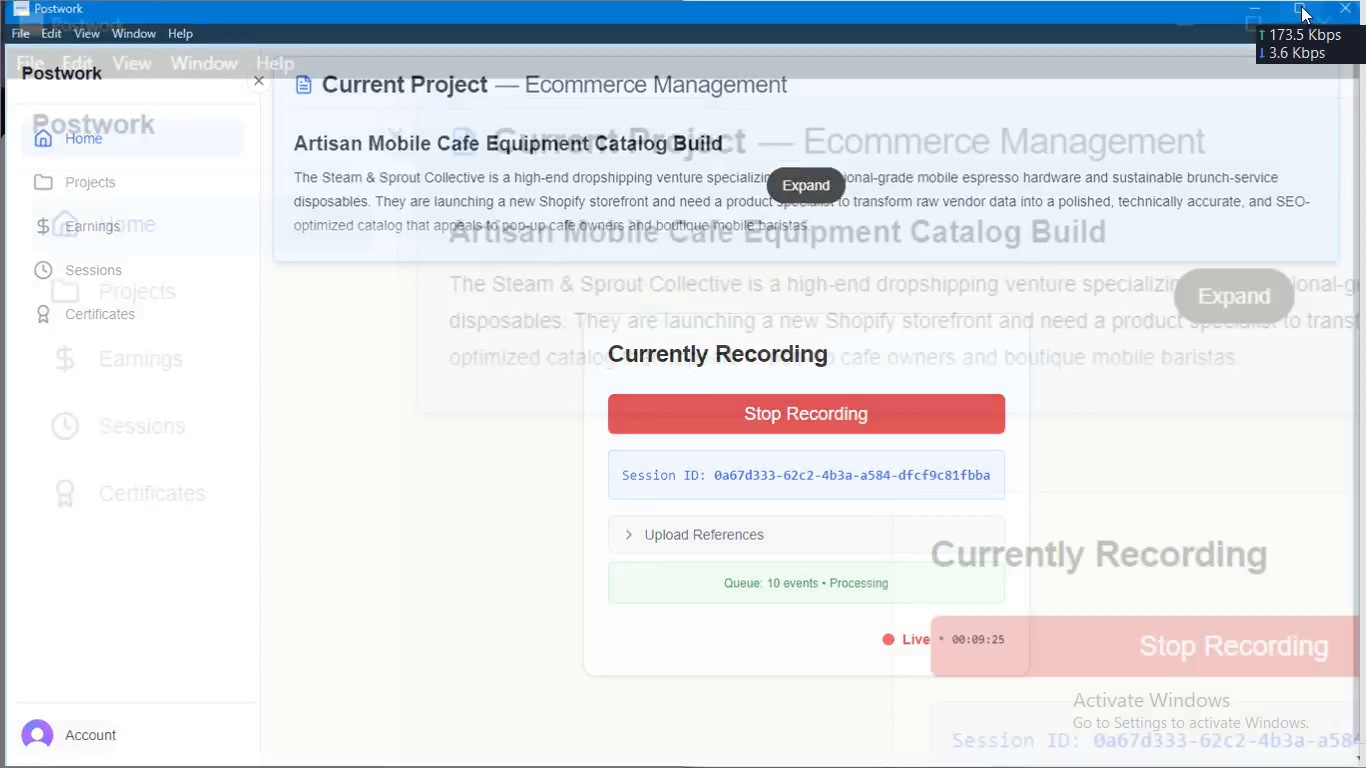 
key(Alt+AltLeft)
 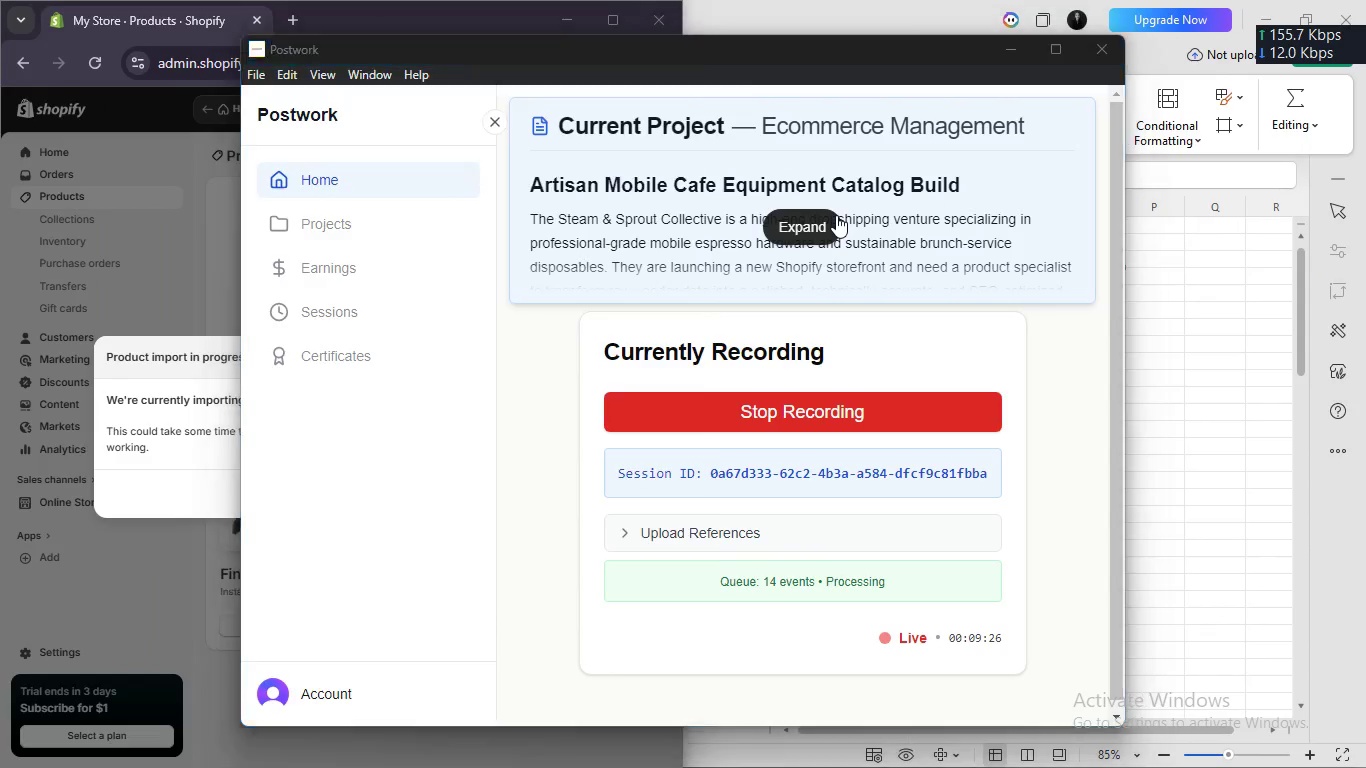 
wait(13.5)
 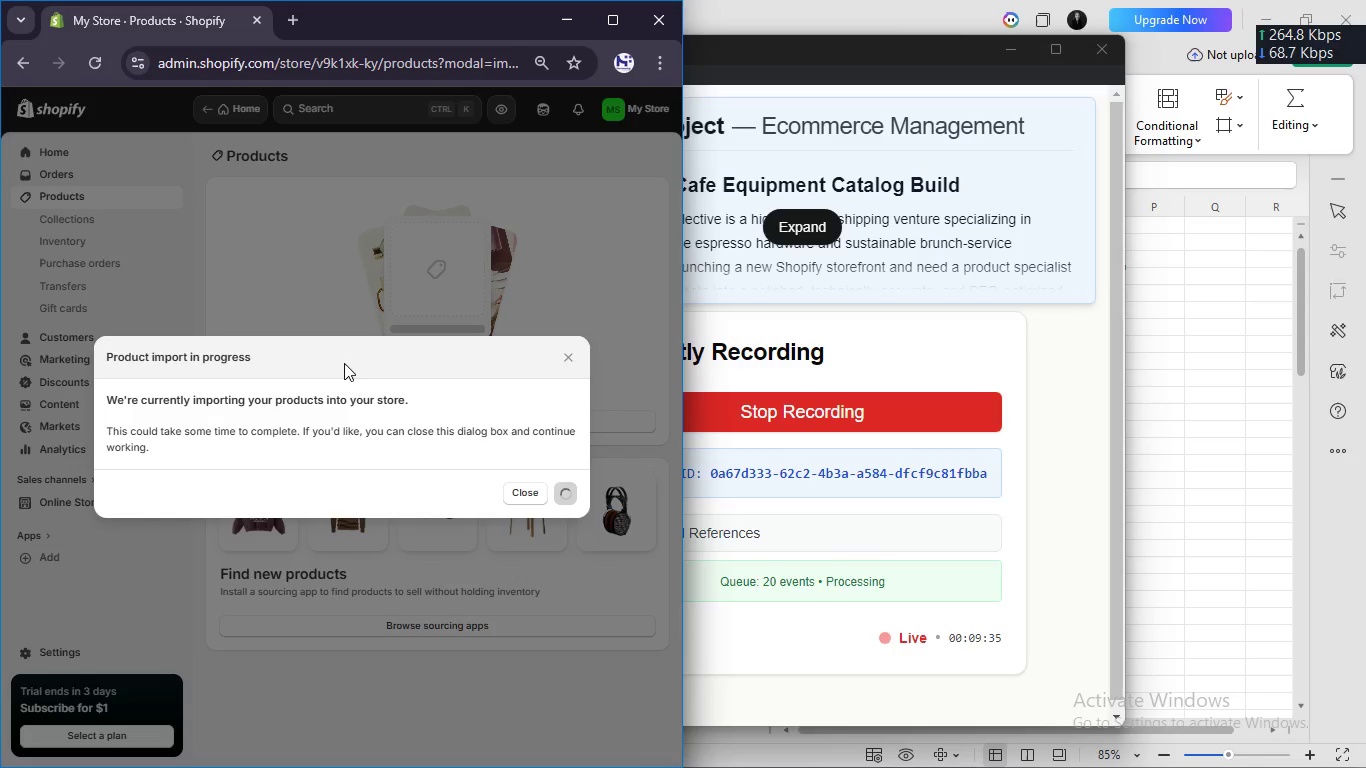 
scroll: coordinate [438, 577], scroll_direction: down, amount: 24.0
 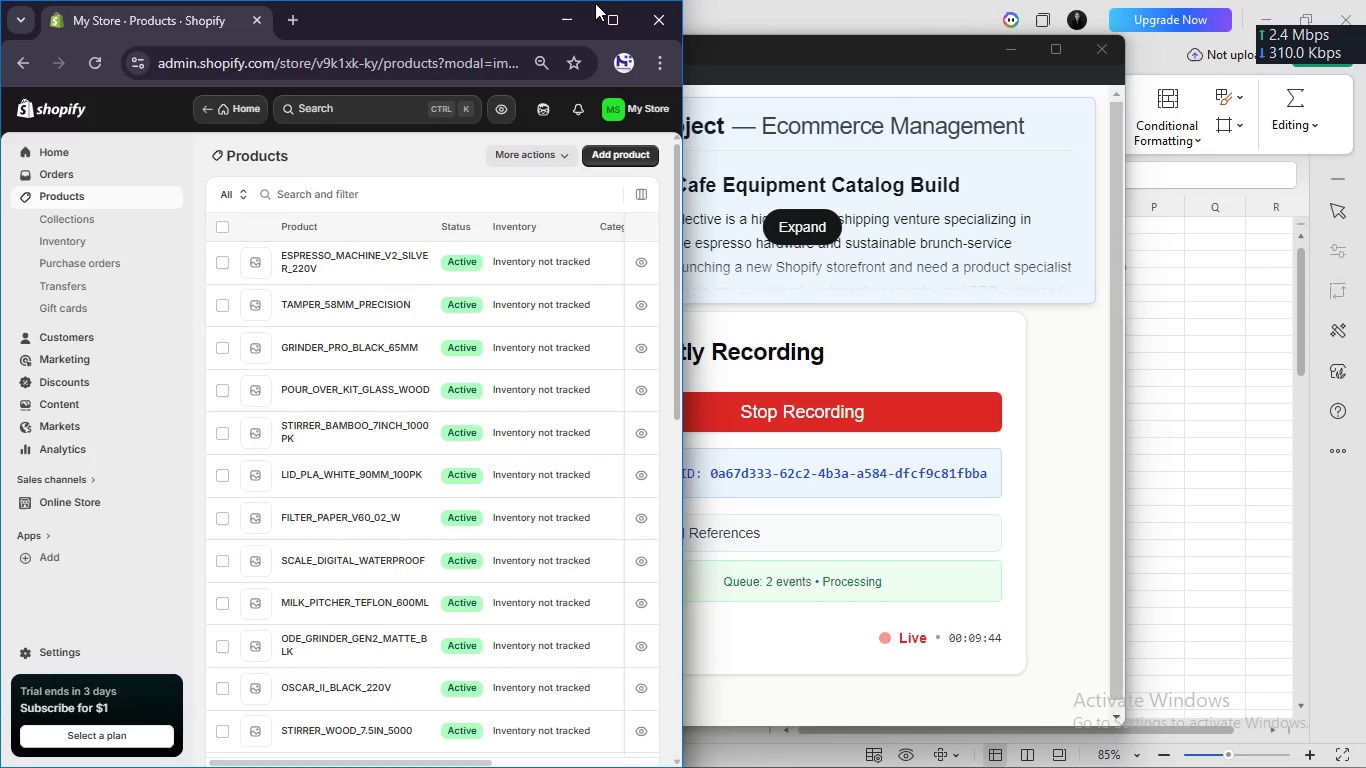 
left_click([605, 20])
 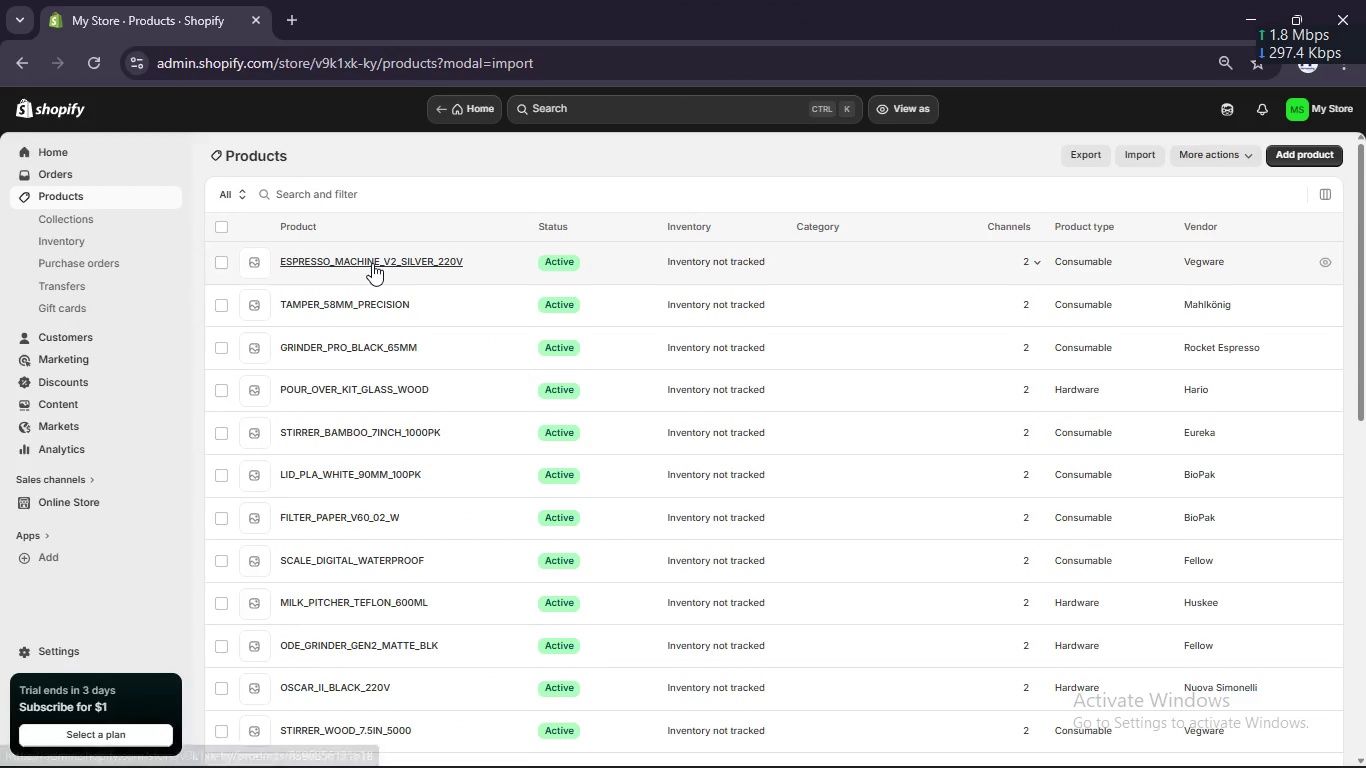 
scroll: coordinate [362, 455], scroll_direction: down, amount: 33.0
 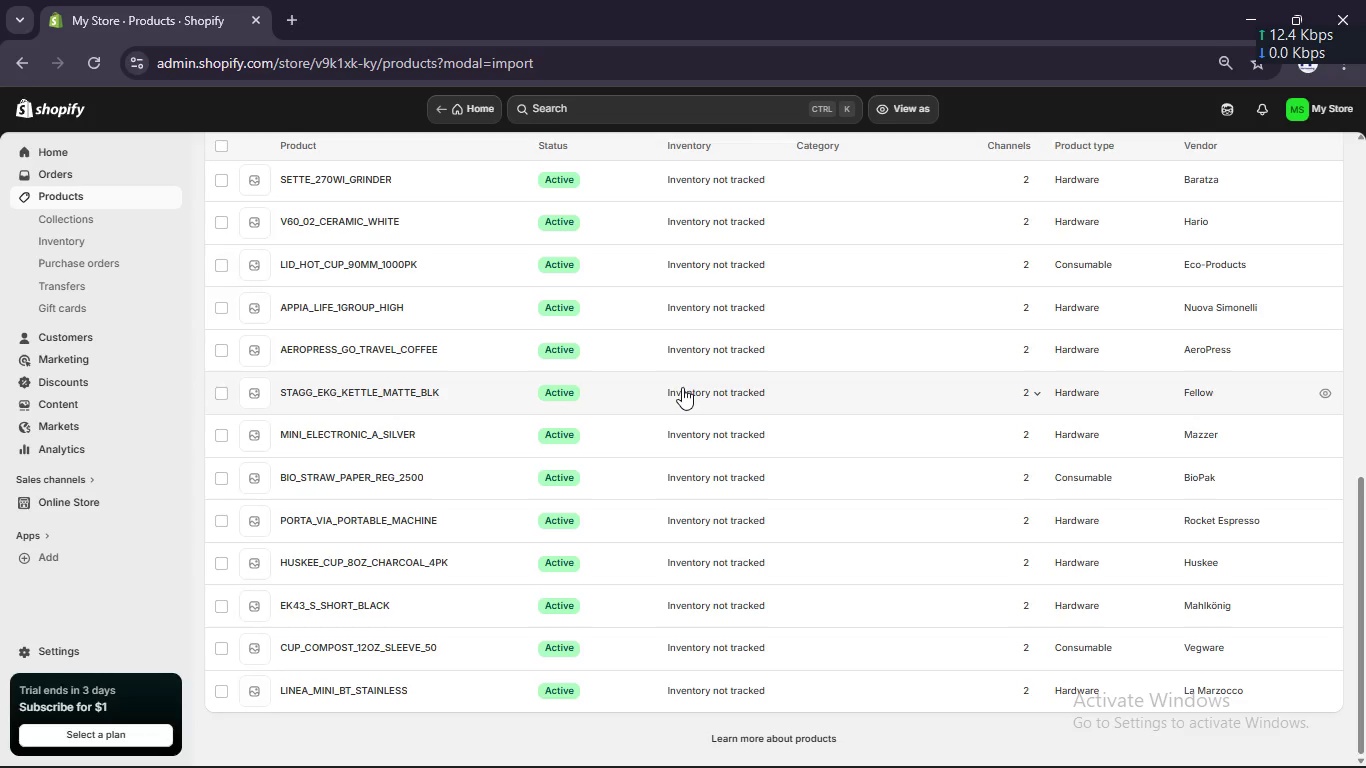 
wait(46.48)
 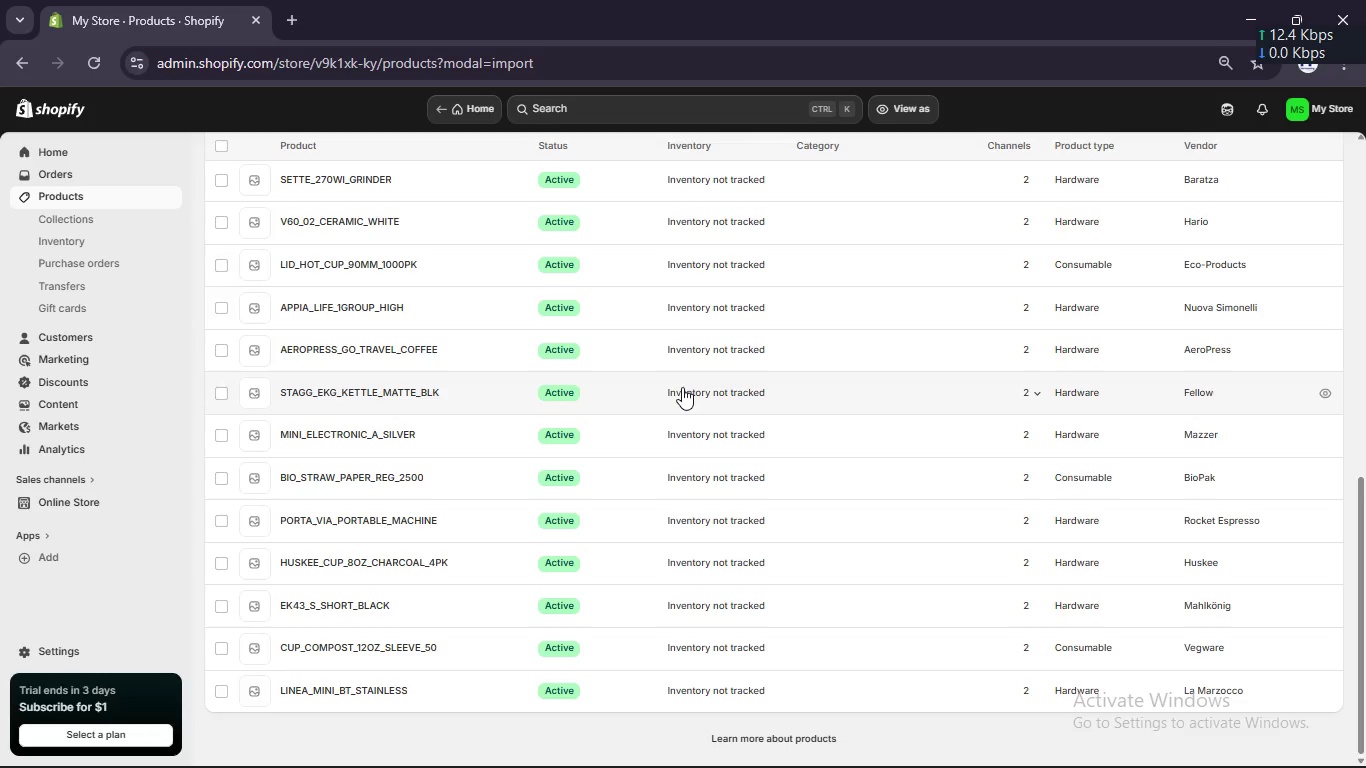 
left_click([347, 686])
 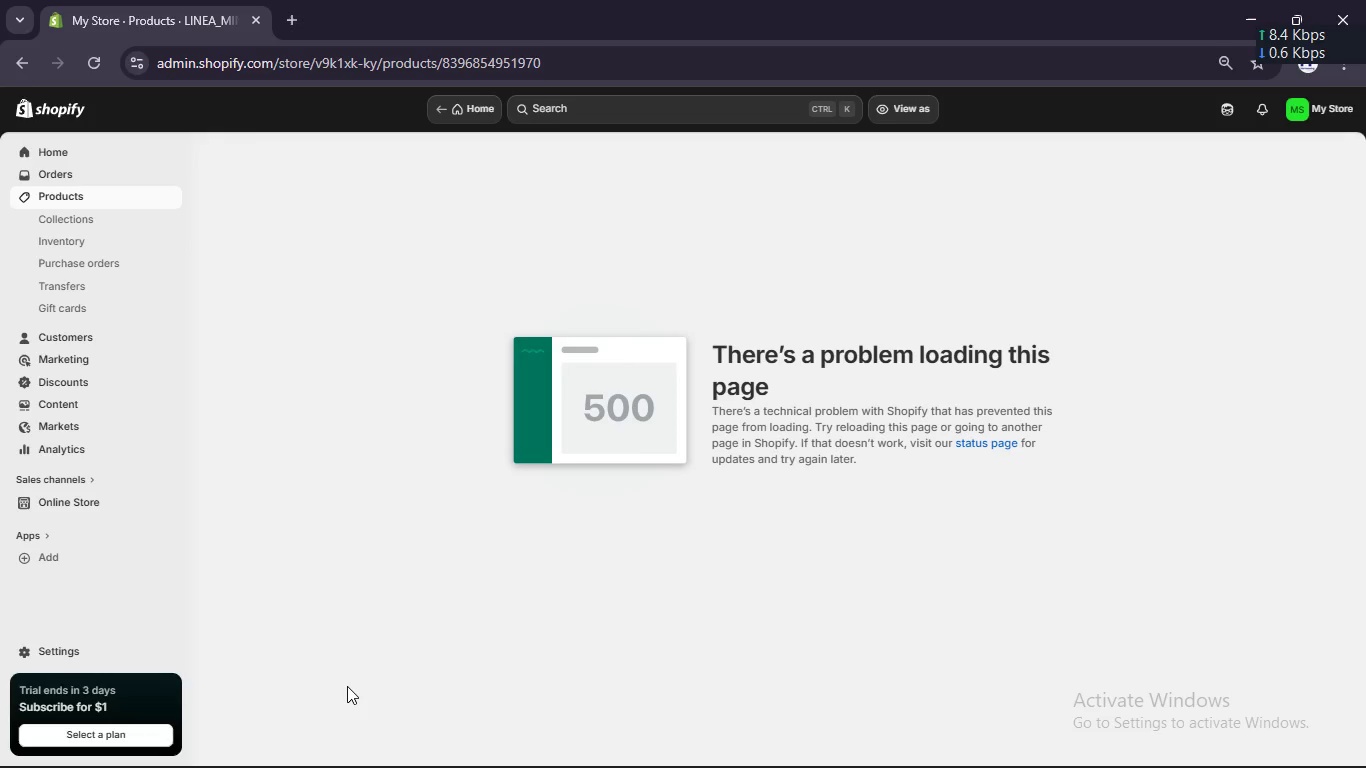 
wait(38.27)
 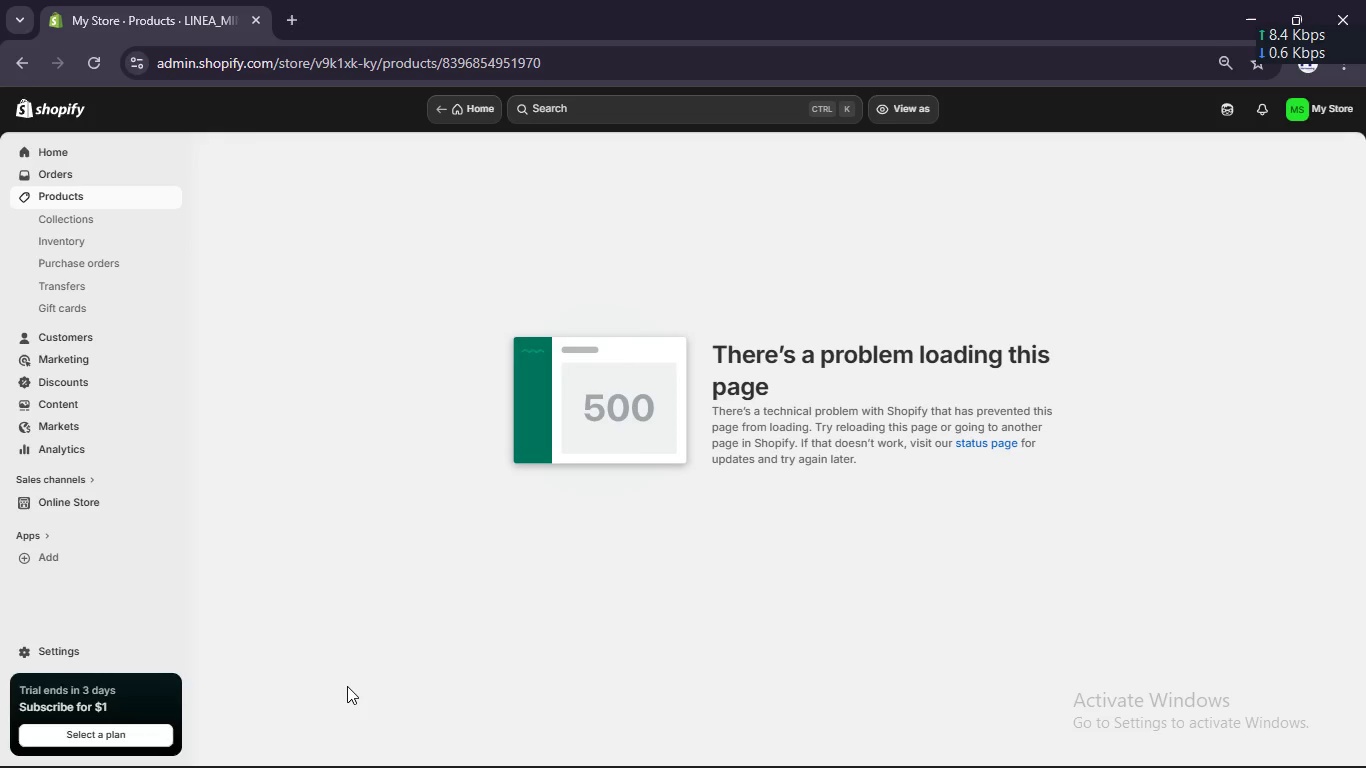 
left_click([88, 71])
 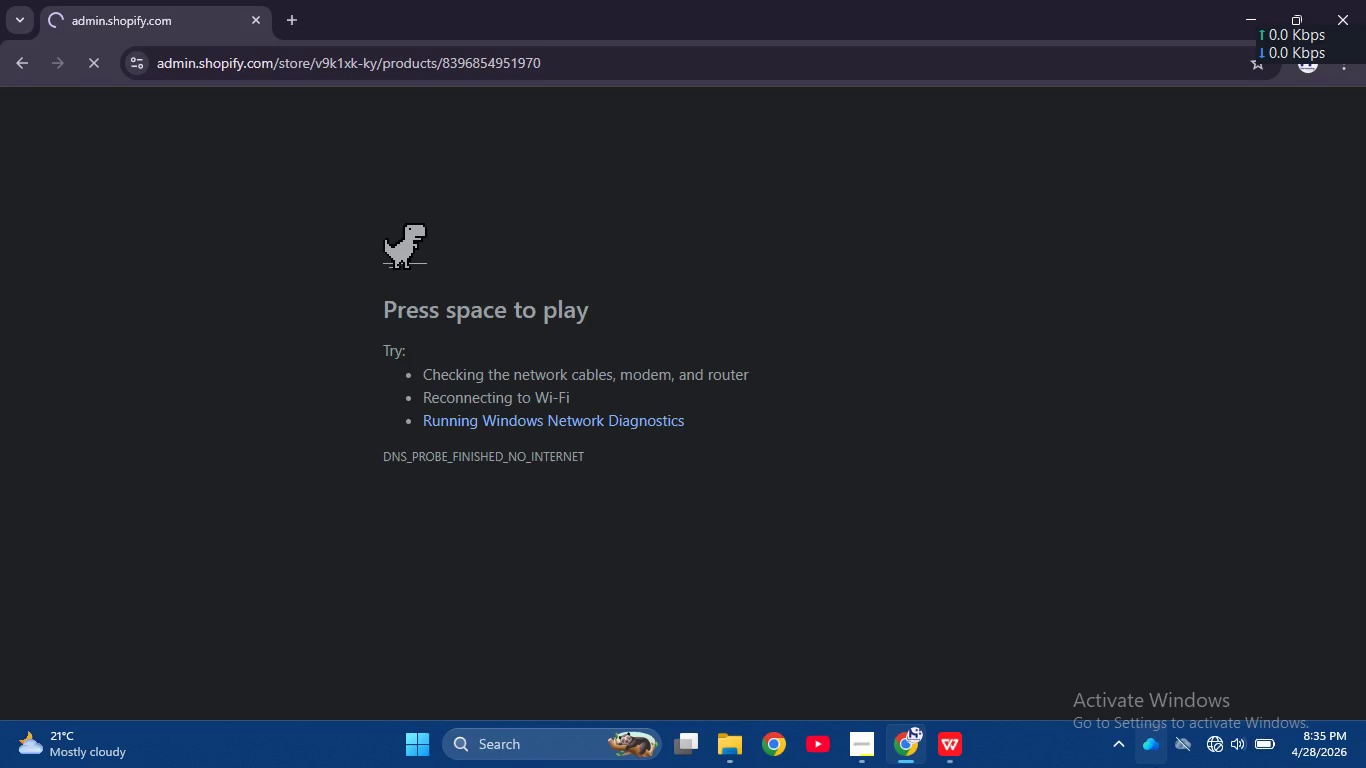 
left_click([1216, 741])
 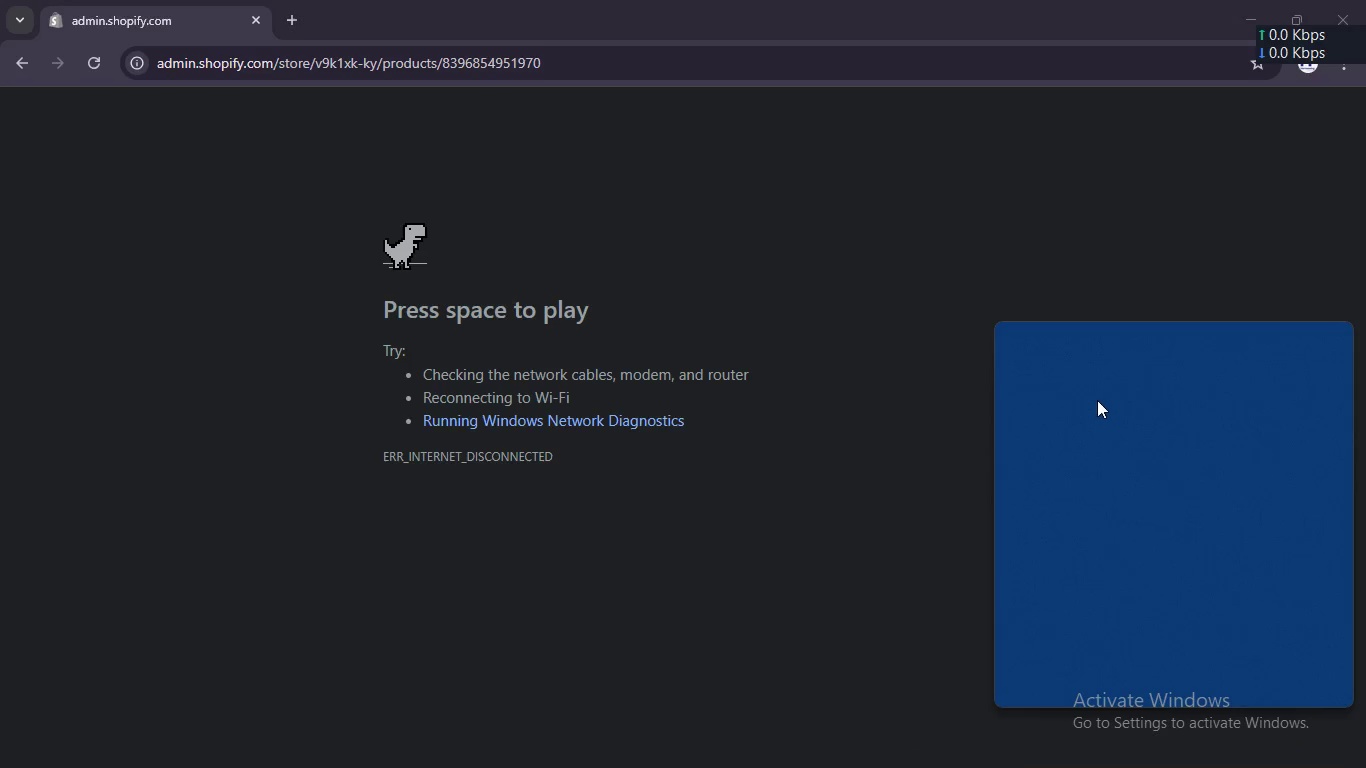 
mouse_move([1099, 353])
 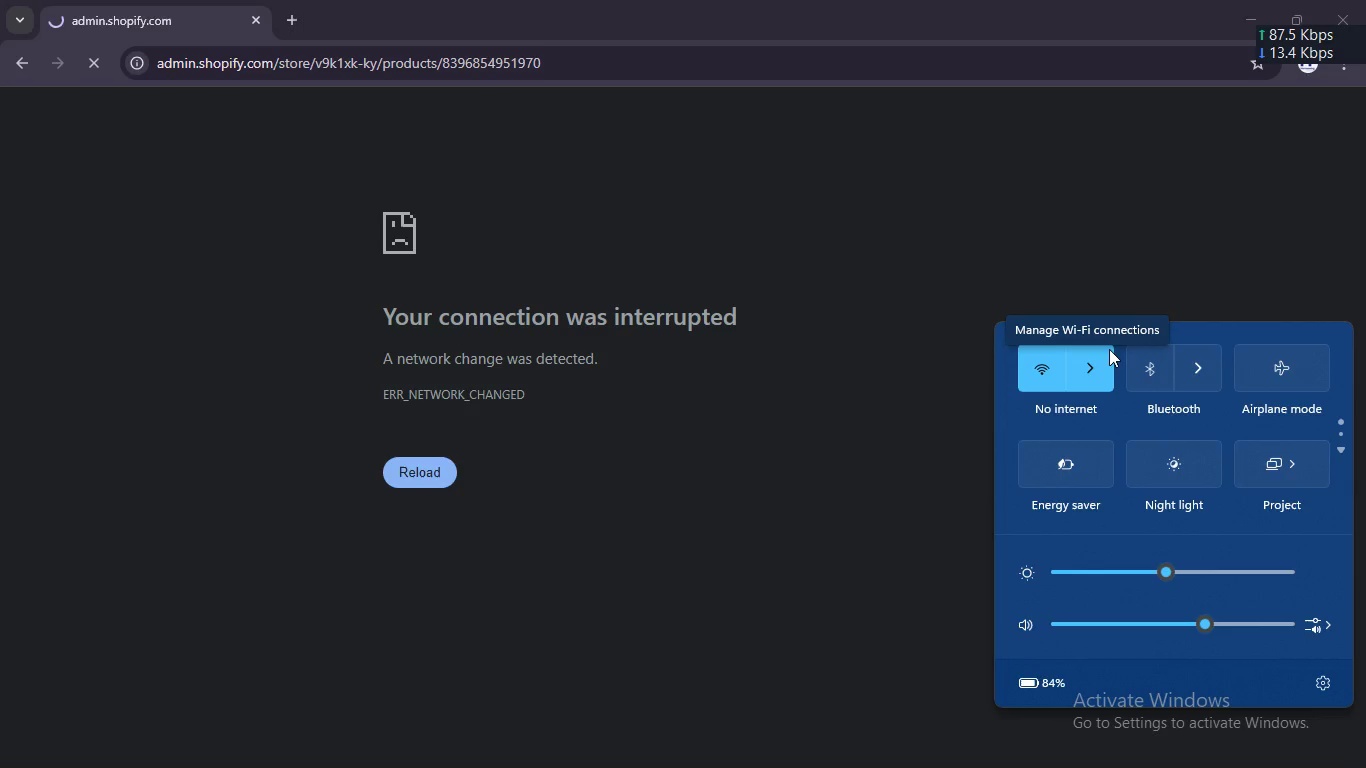 
left_click([1085, 363])
 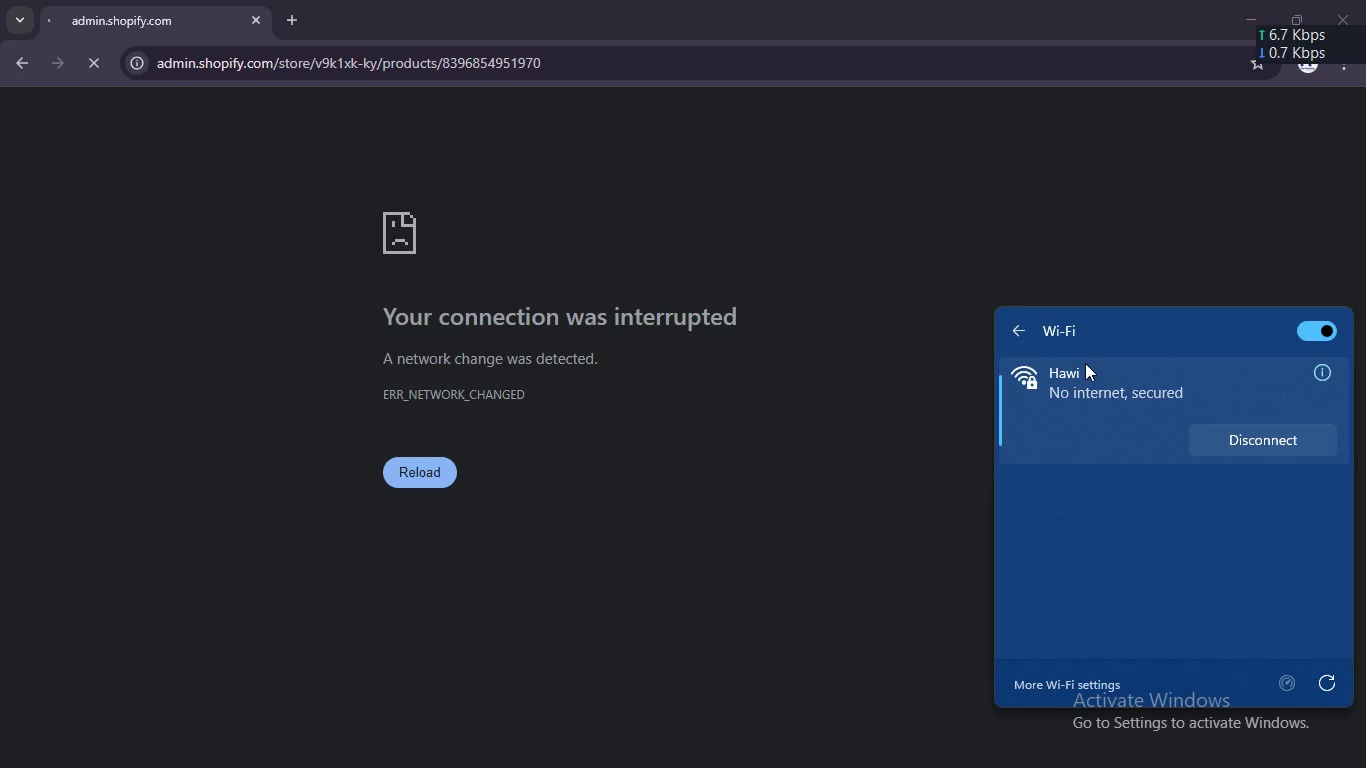 
wait(14.92)
 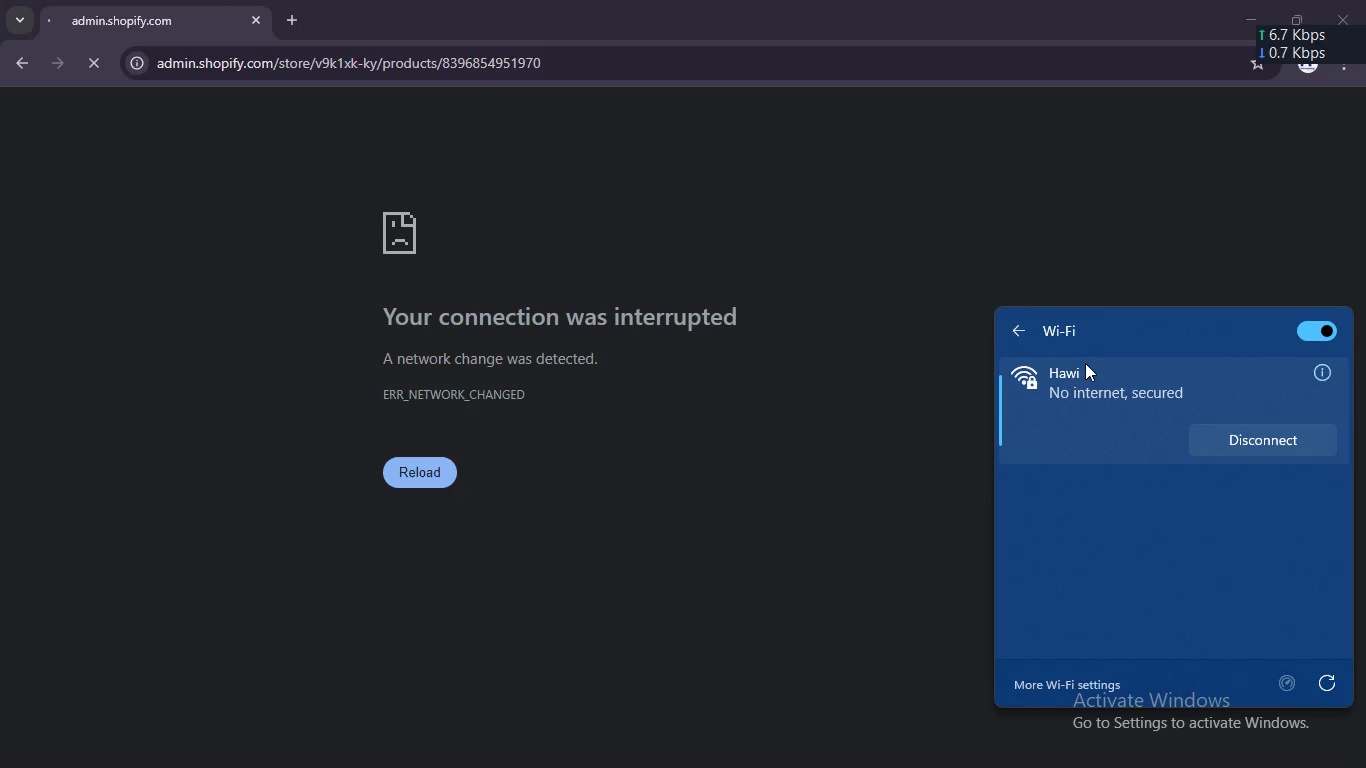 
left_click([1332, 685])
 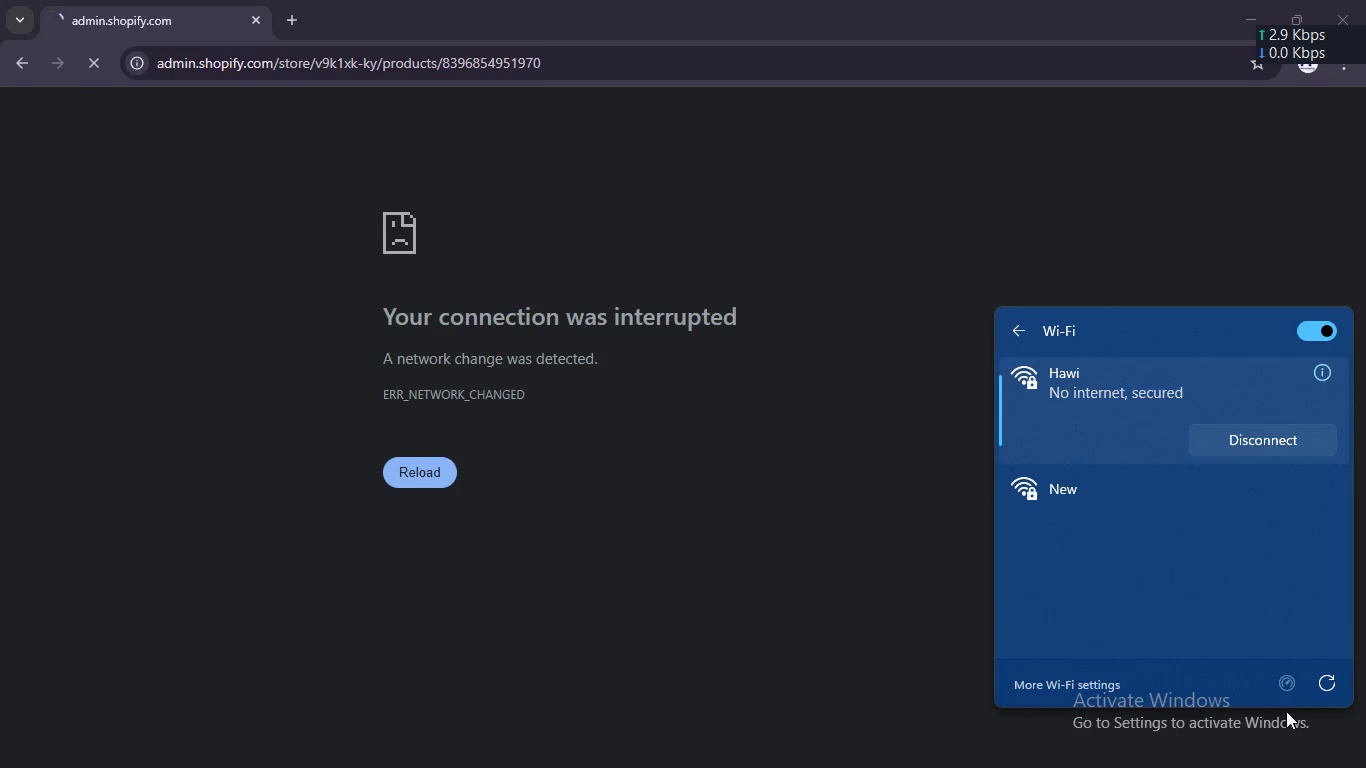 
left_click([1152, 524])
 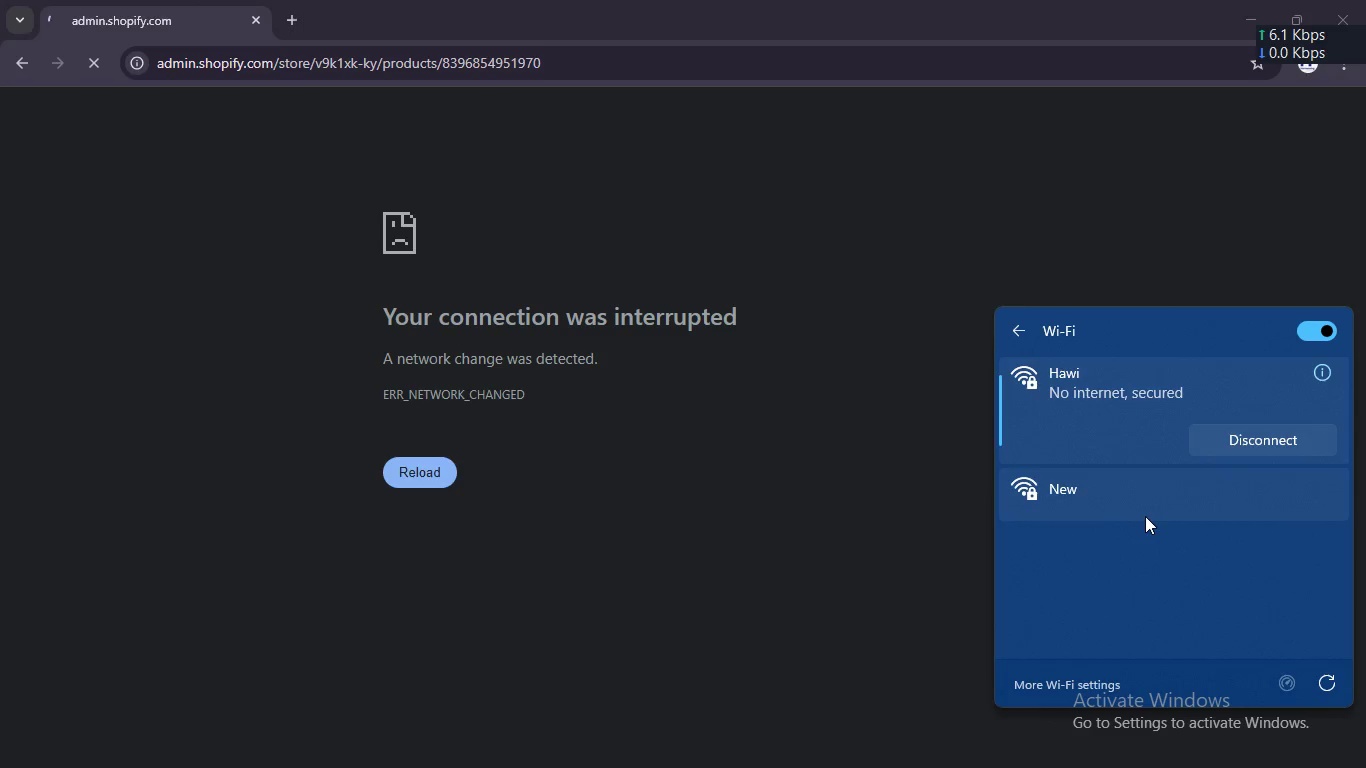 
left_click([1145, 516])
 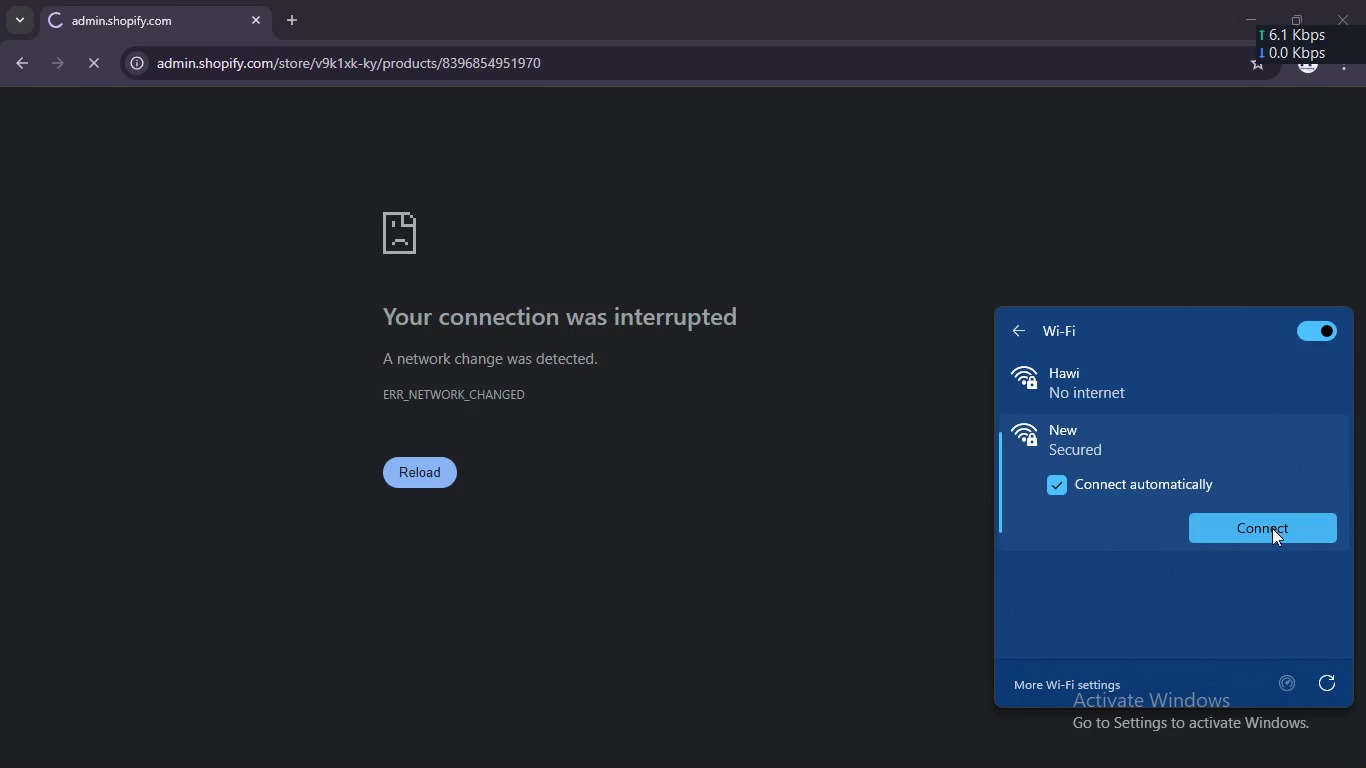 
left_click([1272, 528])
 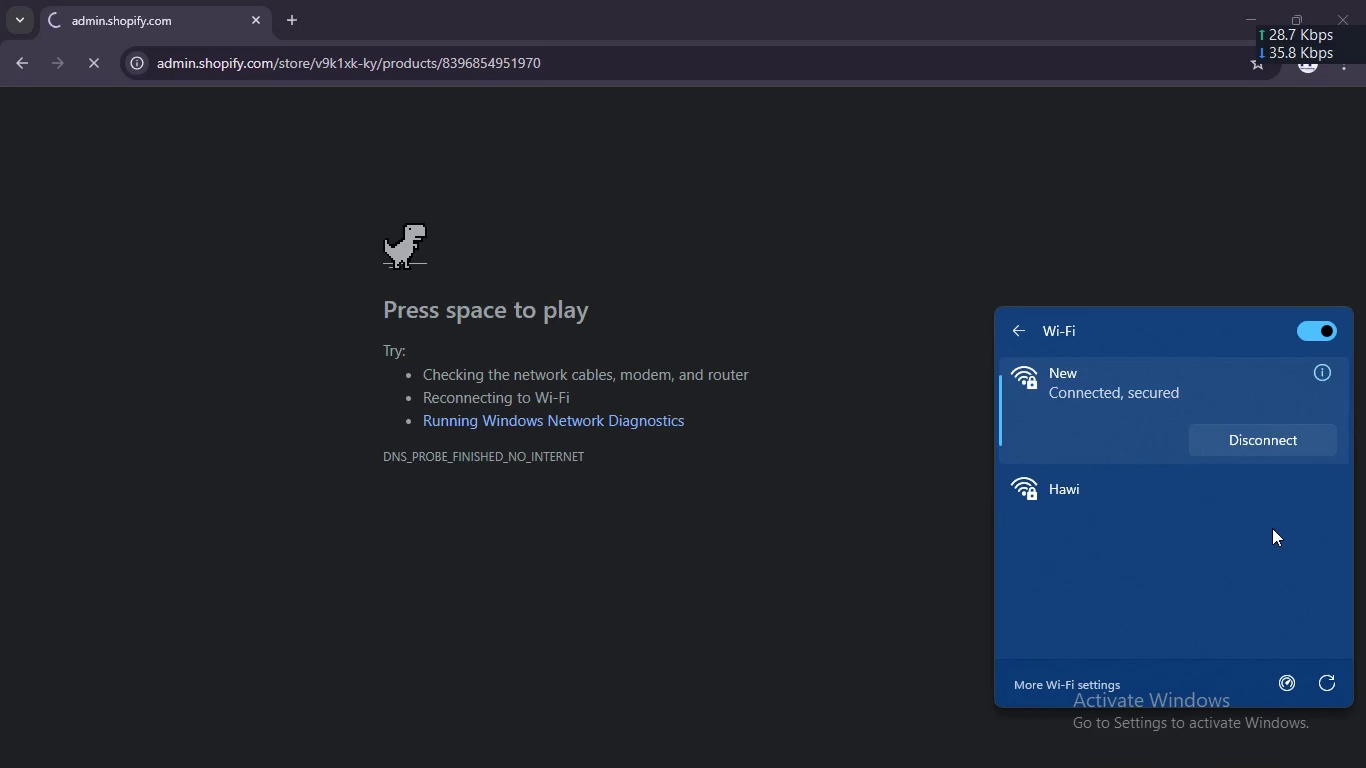 
wait(9.31)
 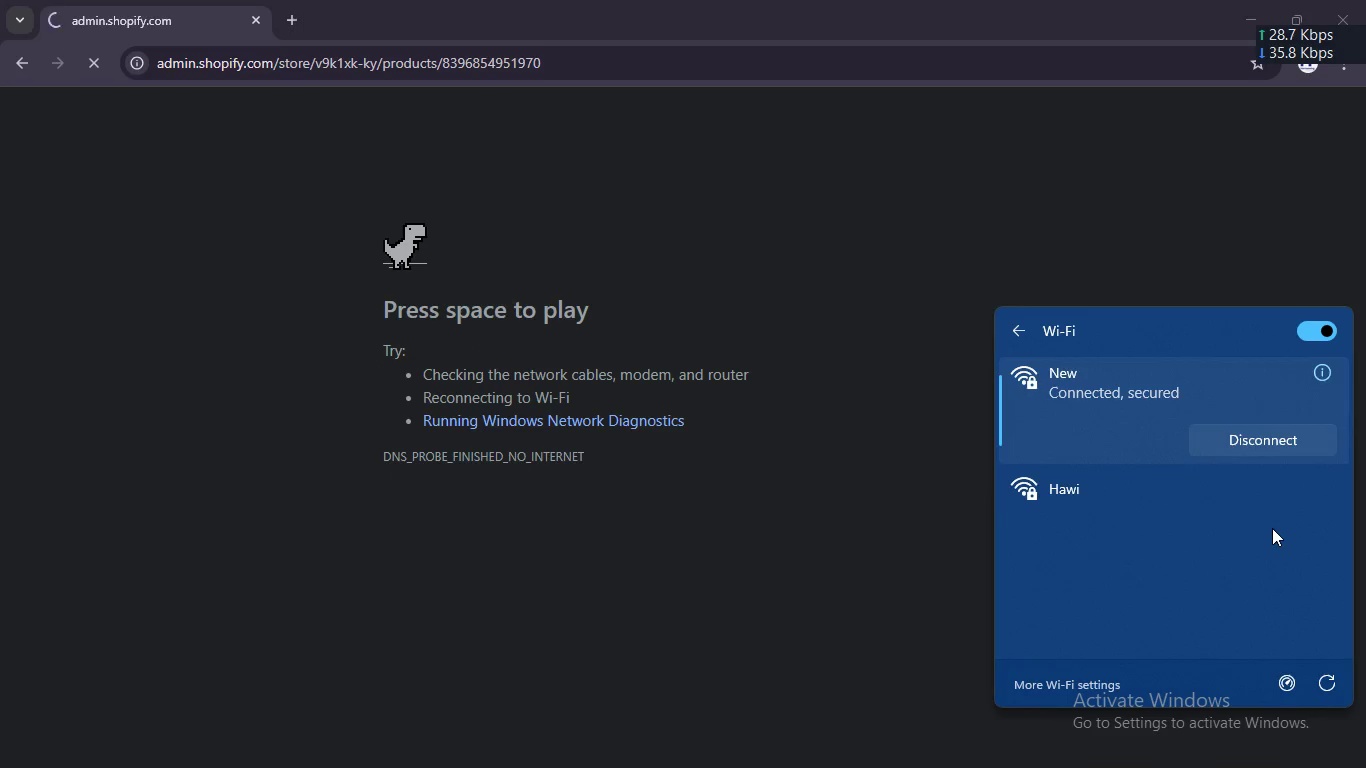 
key(Alt+AltLeft)
 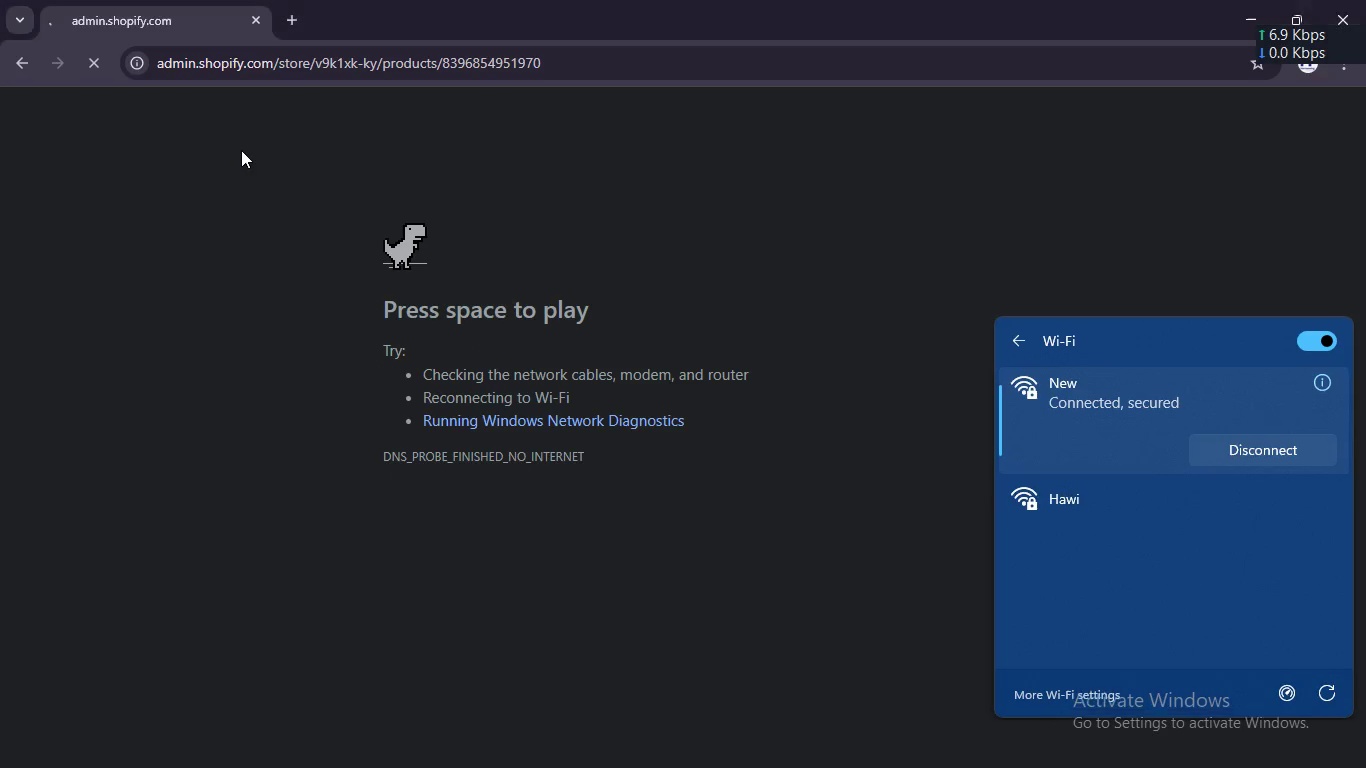 
left_click([866, 733])